 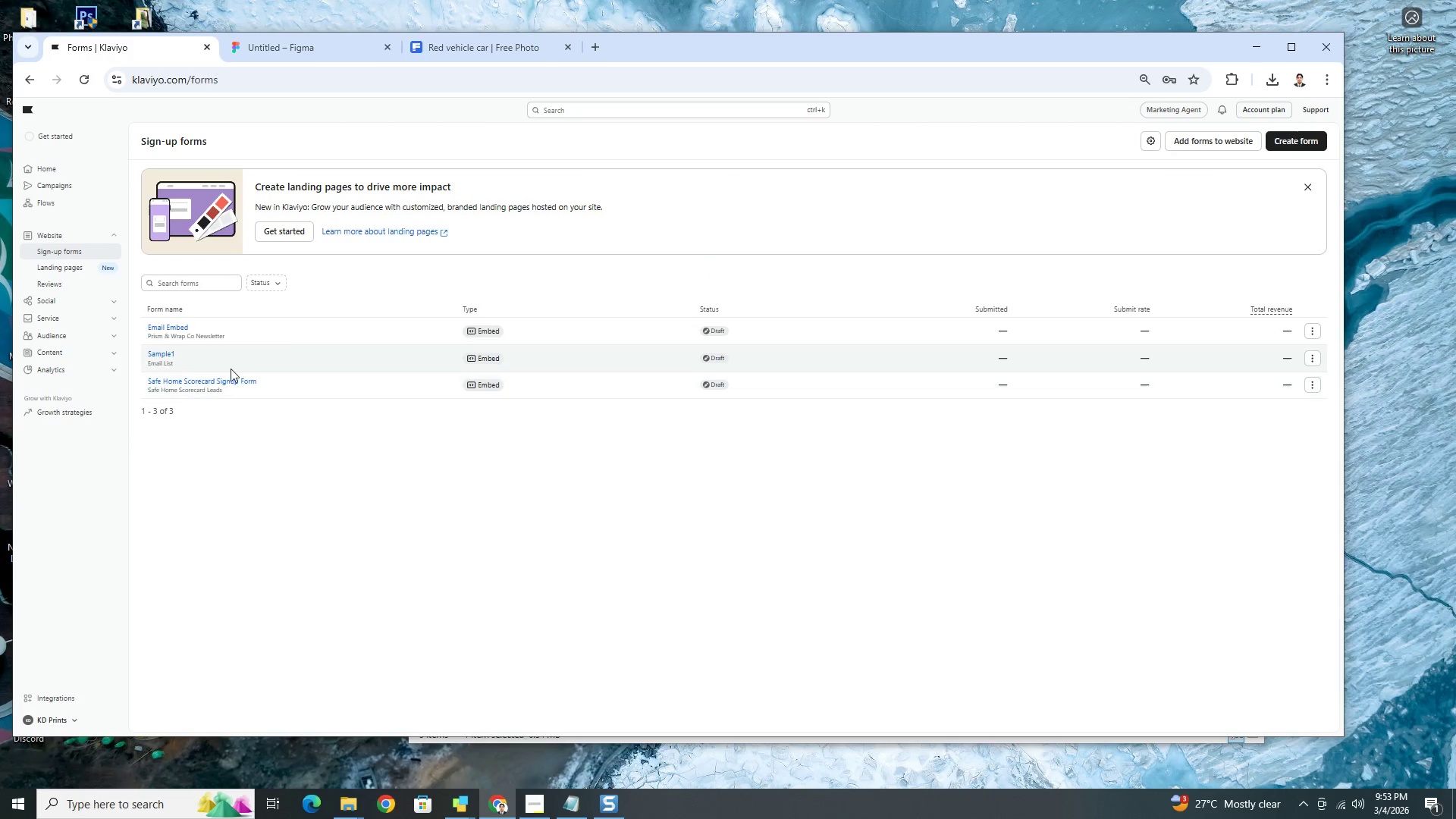 
left_click([1310, 327])
 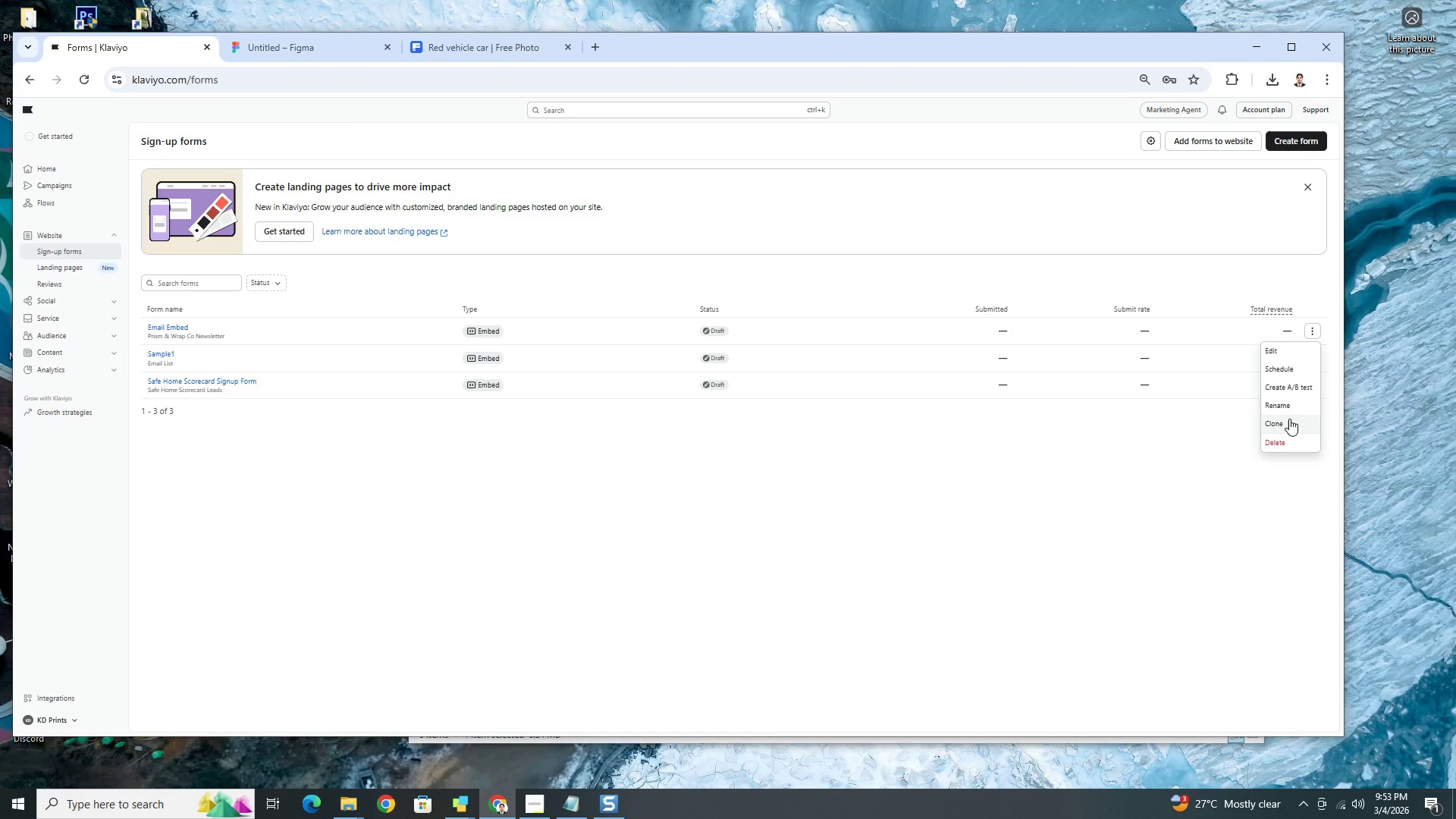 
left_click([1288, 399])
 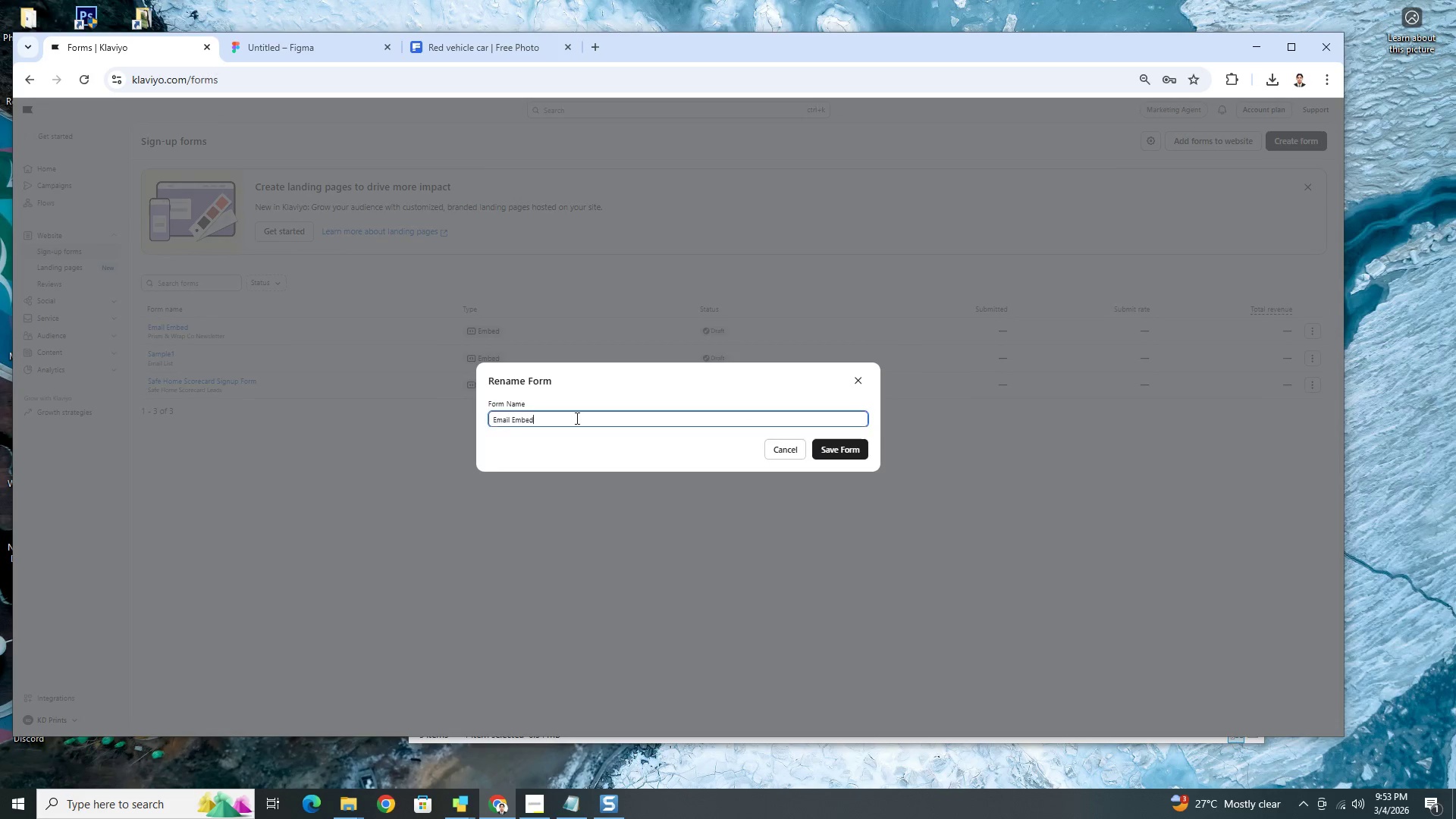 
double_click([576, 418])
 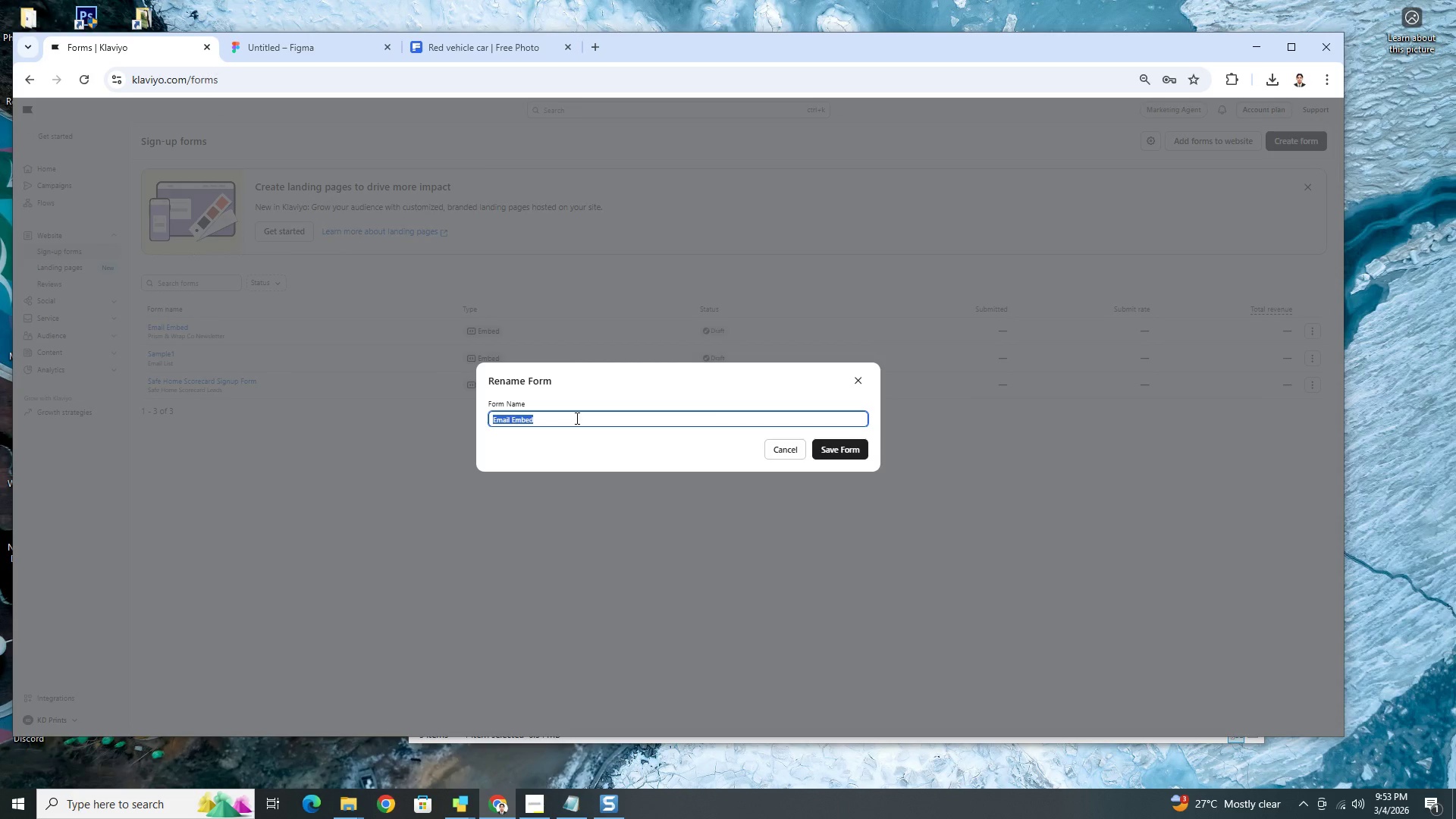 
triple_click([576, 418])
 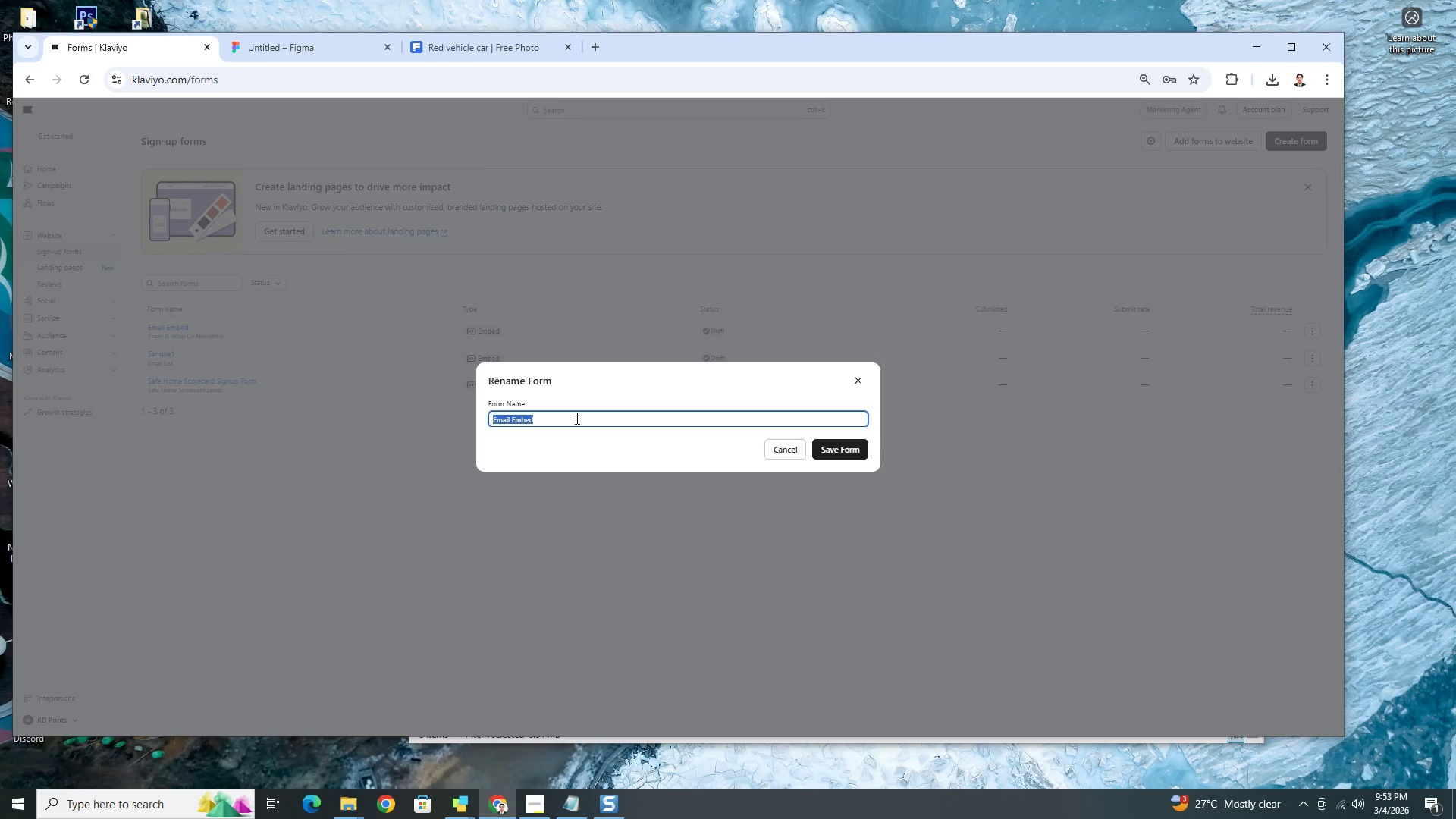 
type(Prism )
 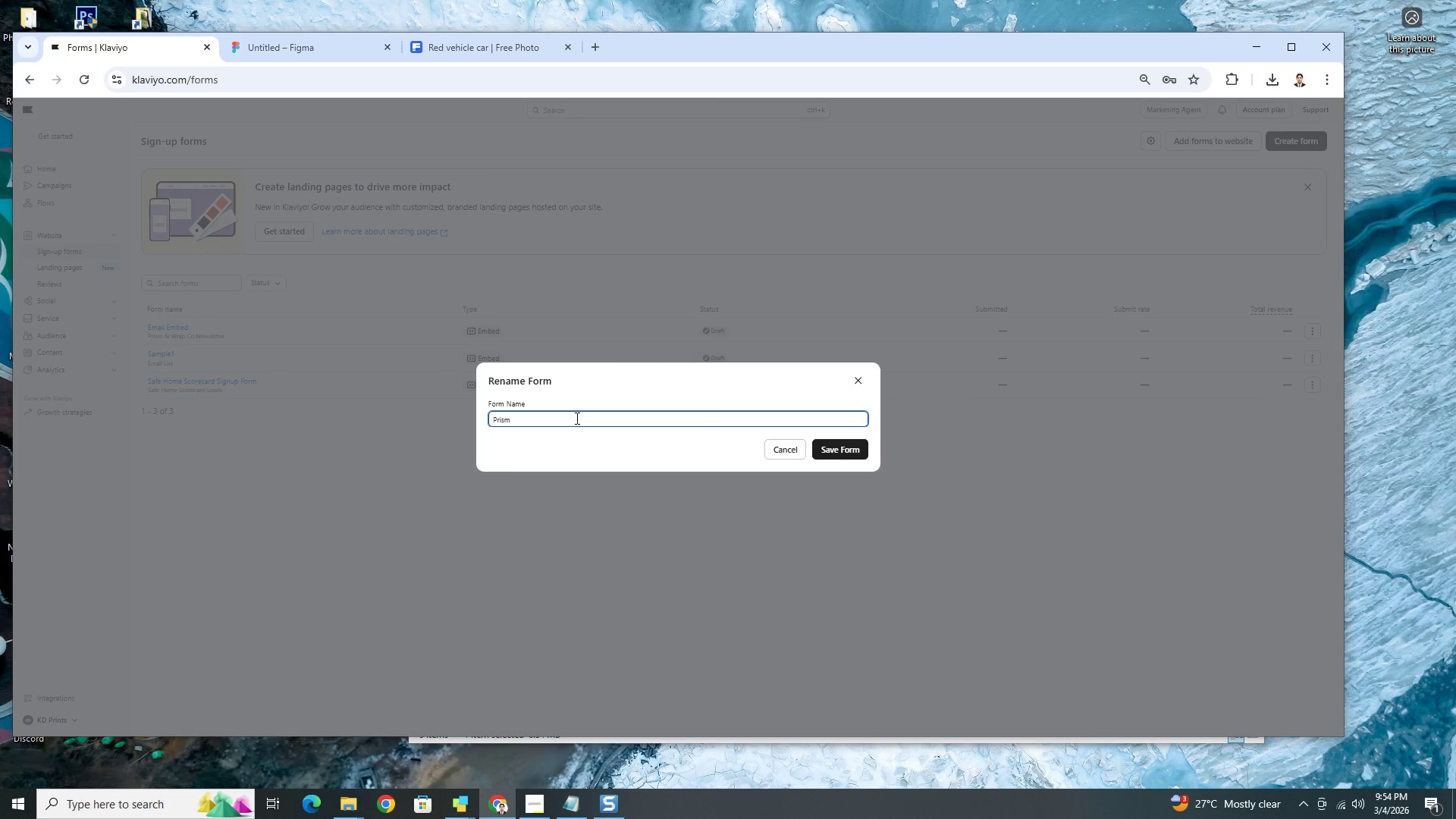 
hold_key(key=ShiftRight, duration=1.5)